 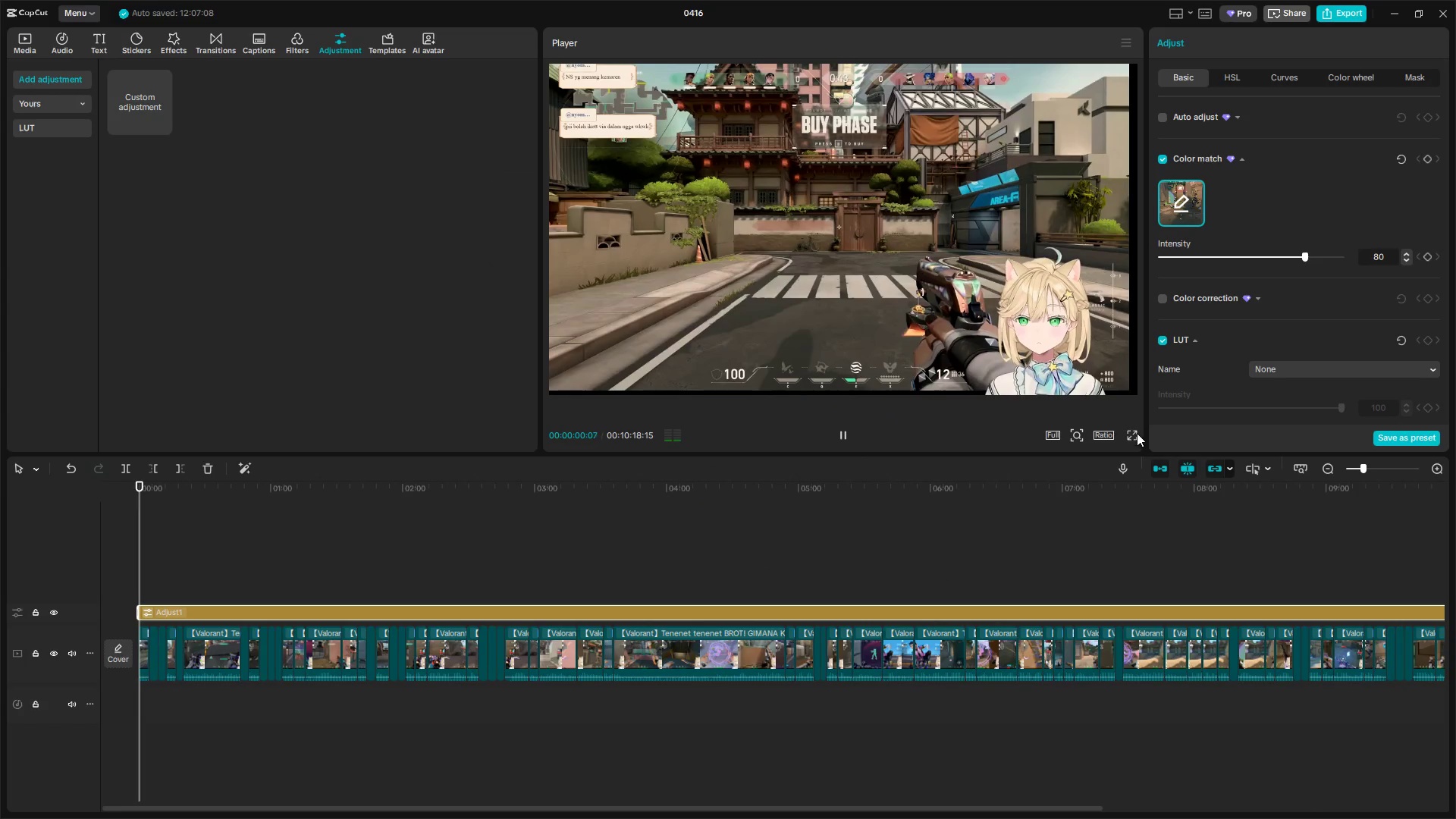 
key(Space)
 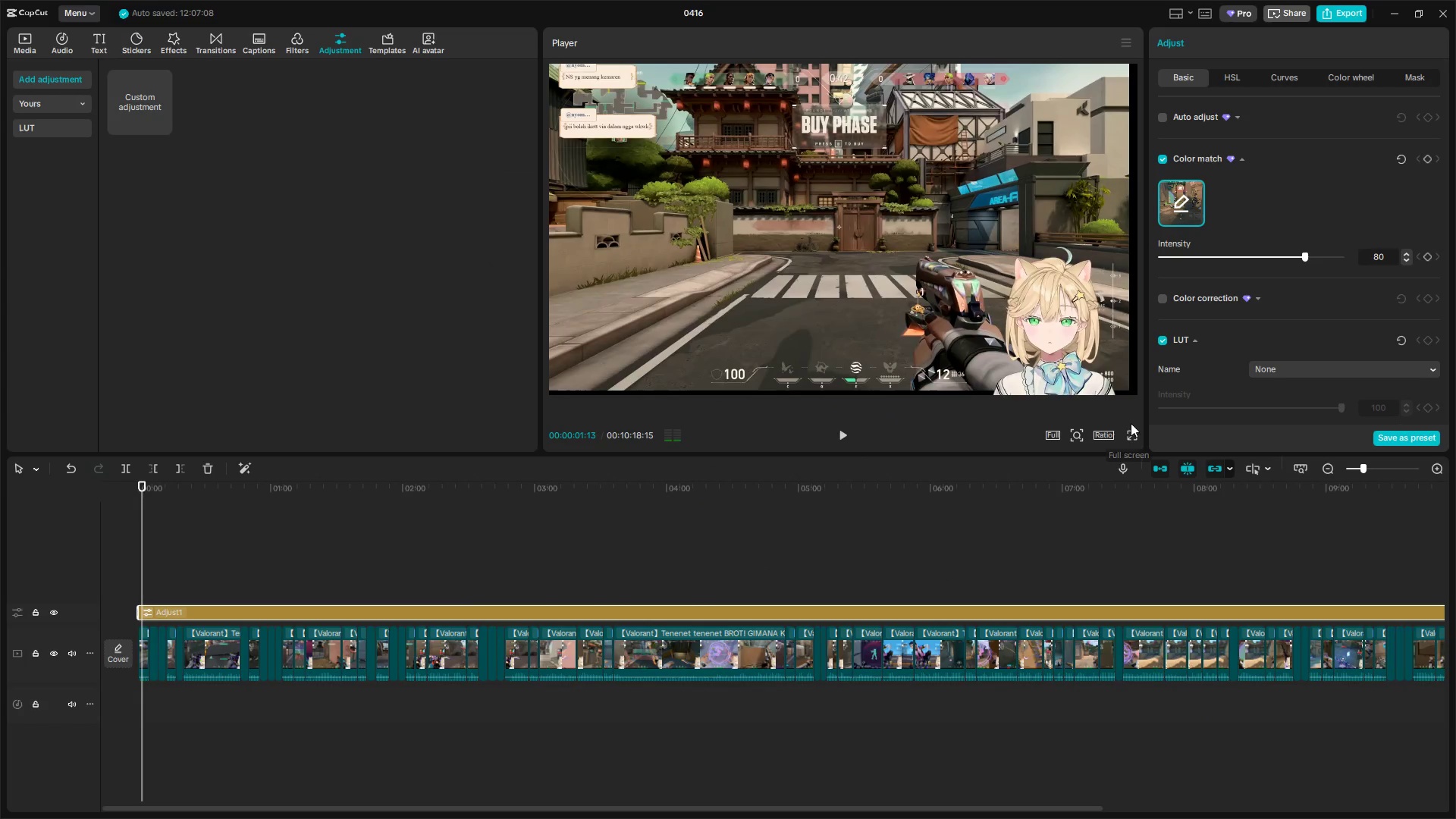 
key(Space)
 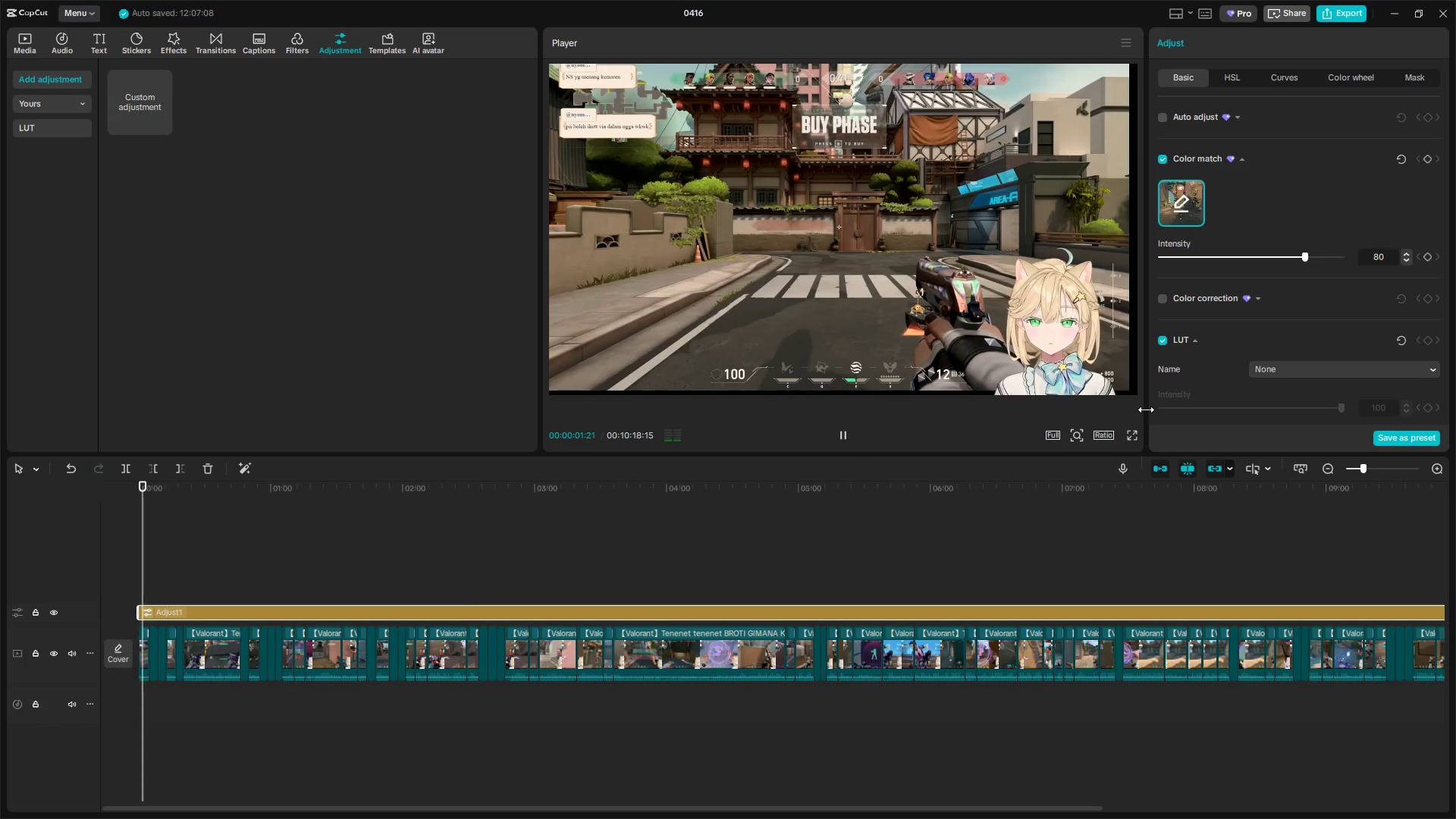 
key(Space)
 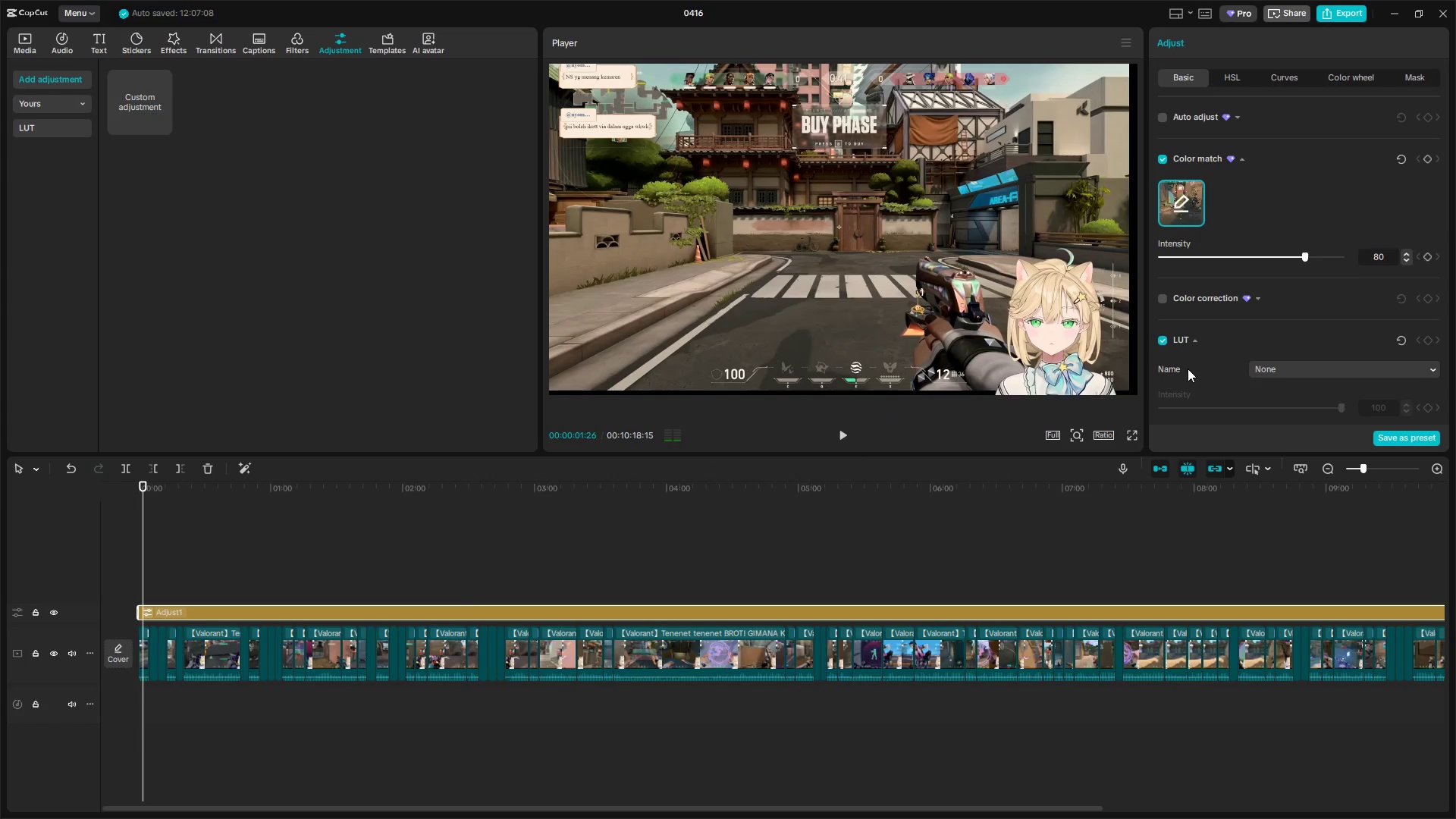 
scroll: coordinate [1188, 369], scroll_direction: down, amount: 3.0
 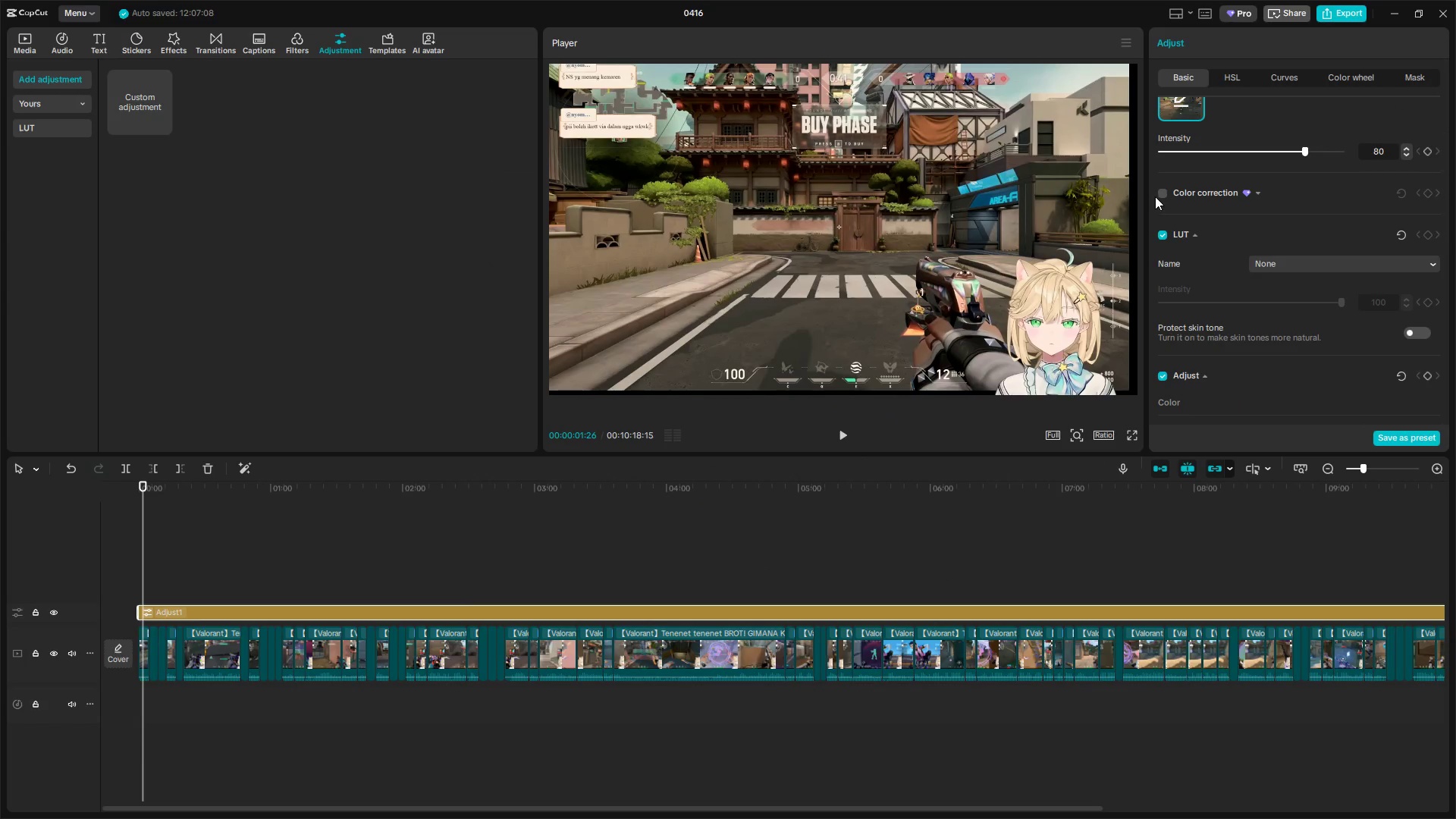 
key(Space)
 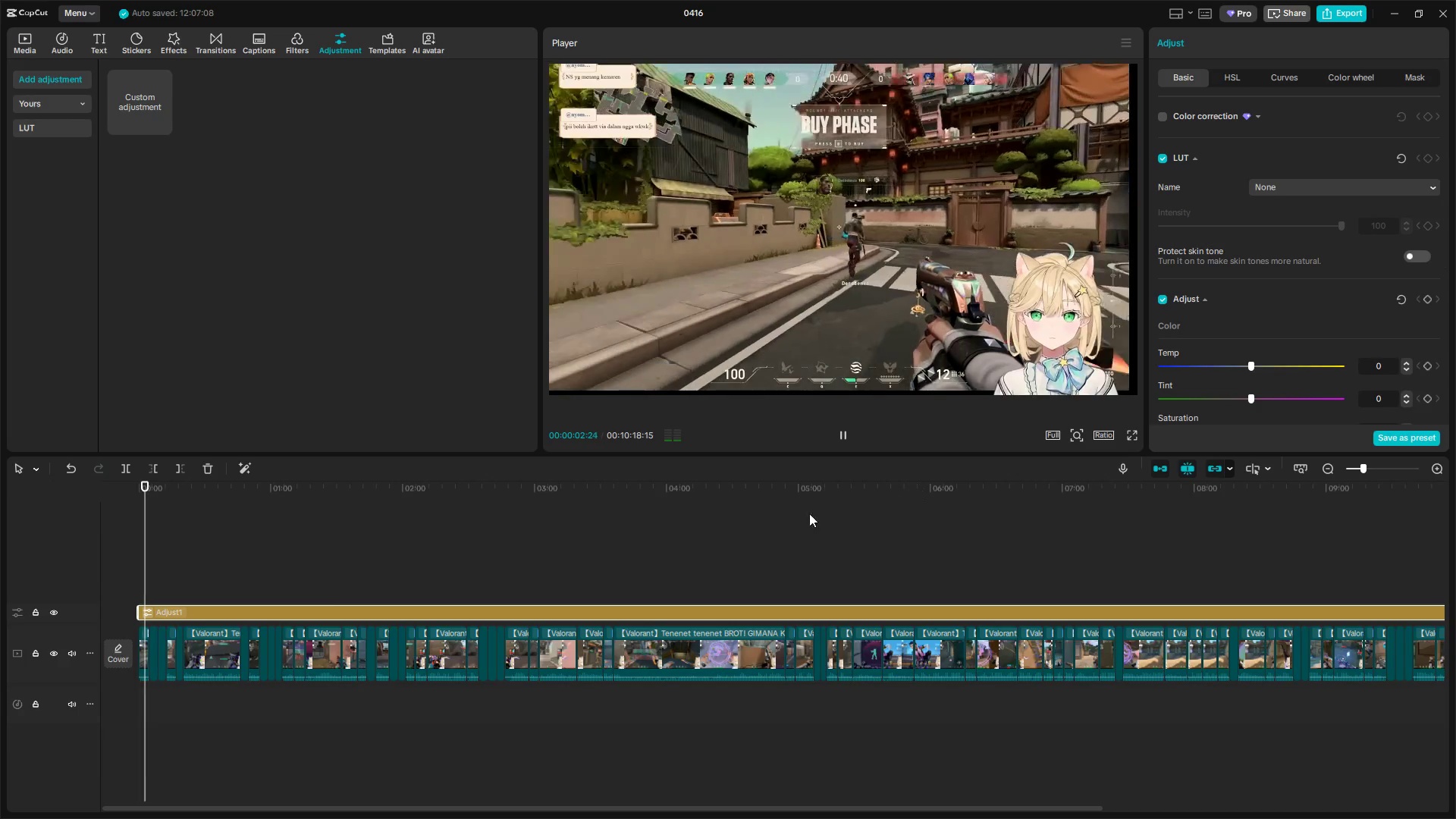 
scroll: coordinate [1187, 325], scroll_direction: down, amount: 3.0
 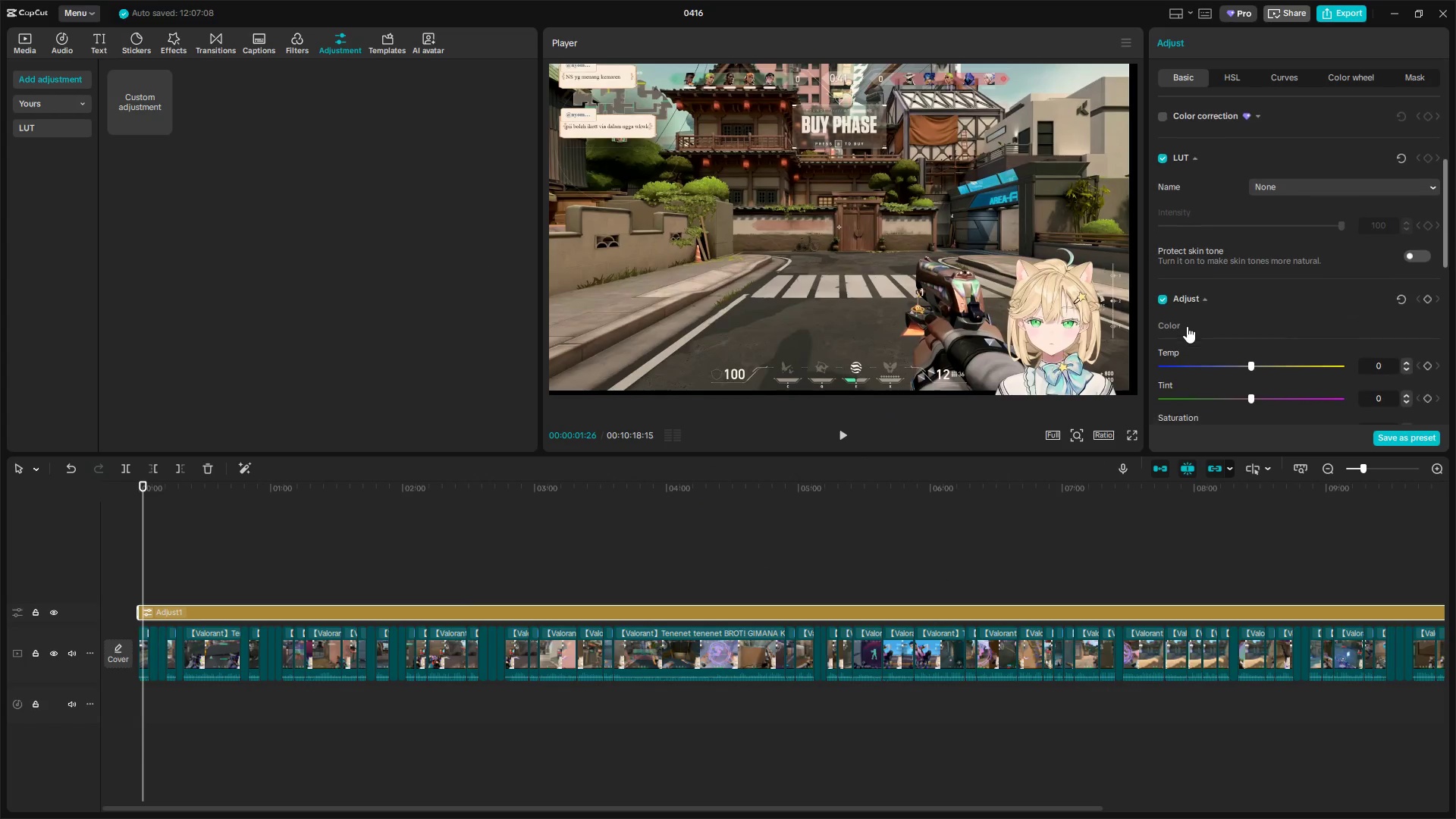 
hold_key(key=ControlLeft, duration=1.44)
scroll: coordinate [421, 512], scroll_direction: up, amount: 7.0
 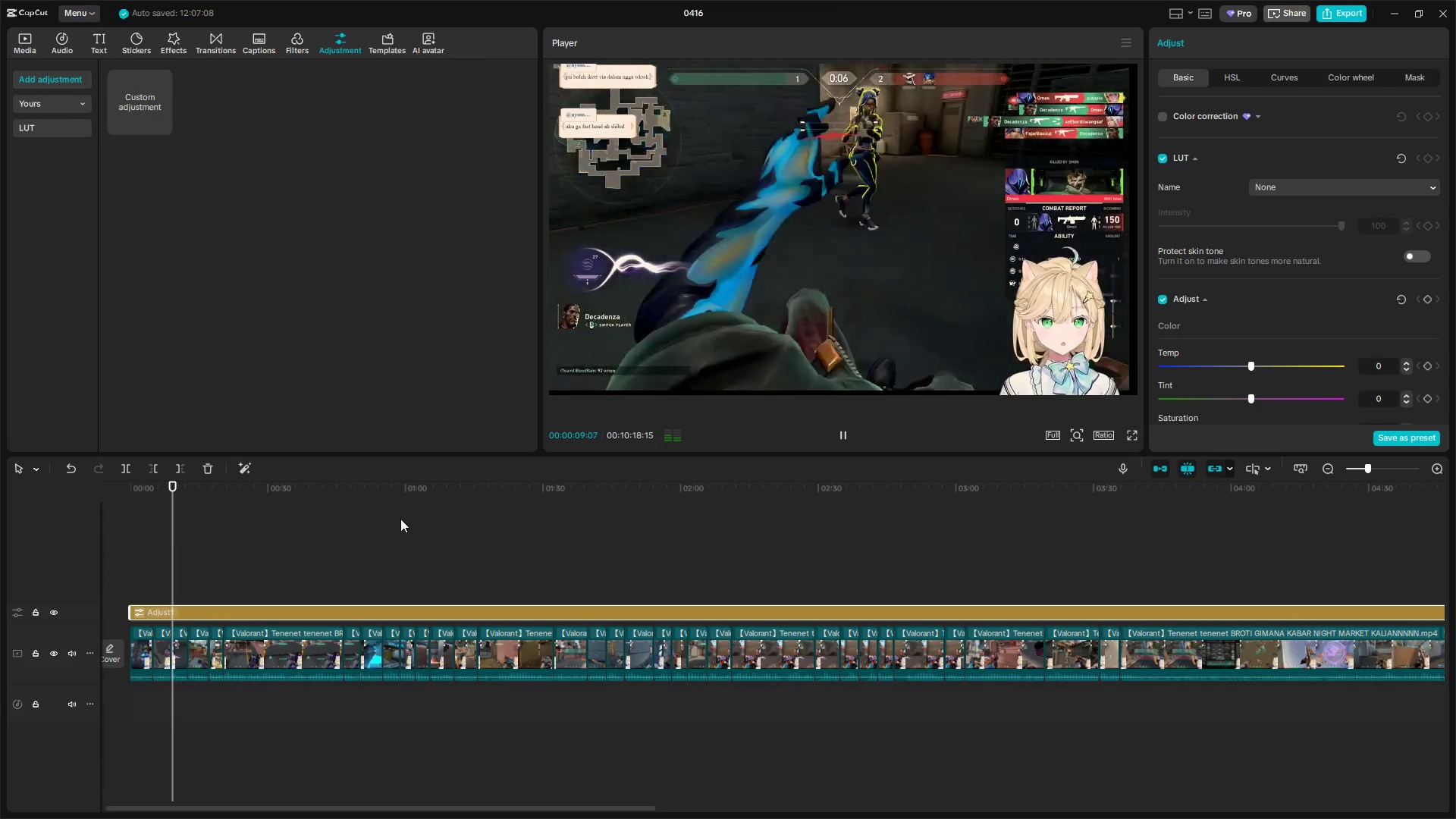 
wait(6.44)
 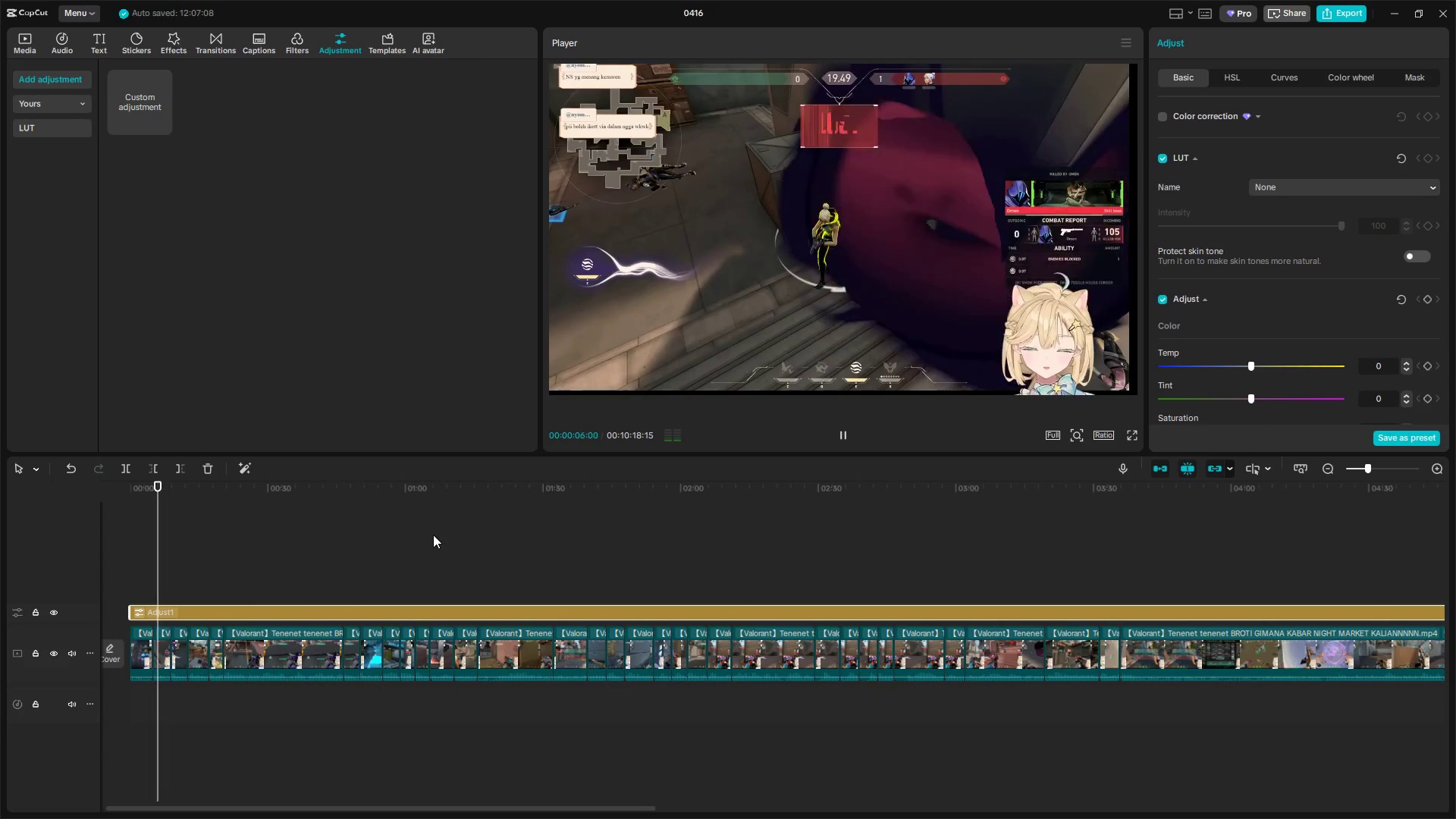 
key(Alt+AltLeft)
 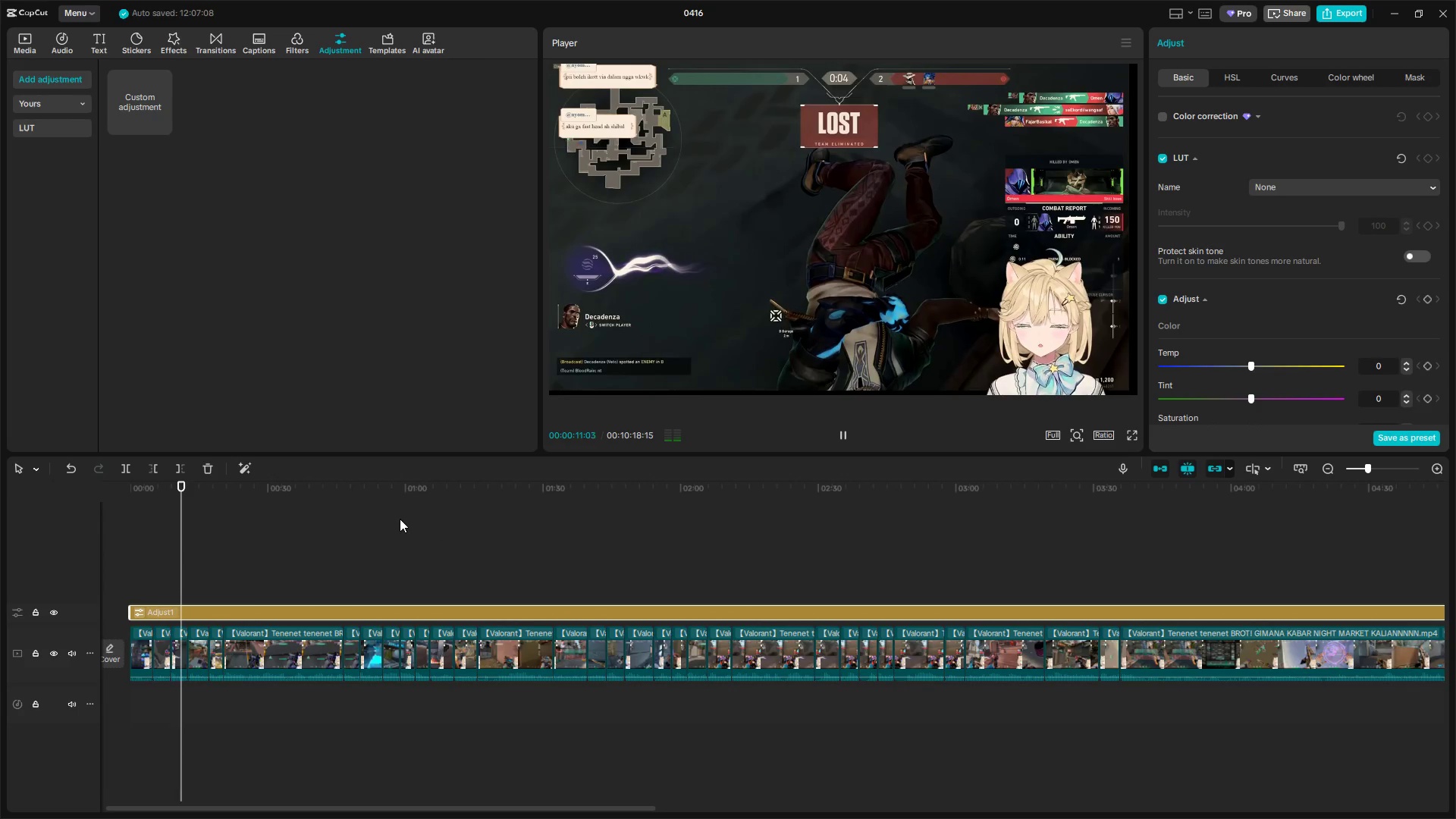 
key(Alt+AltLeft)
 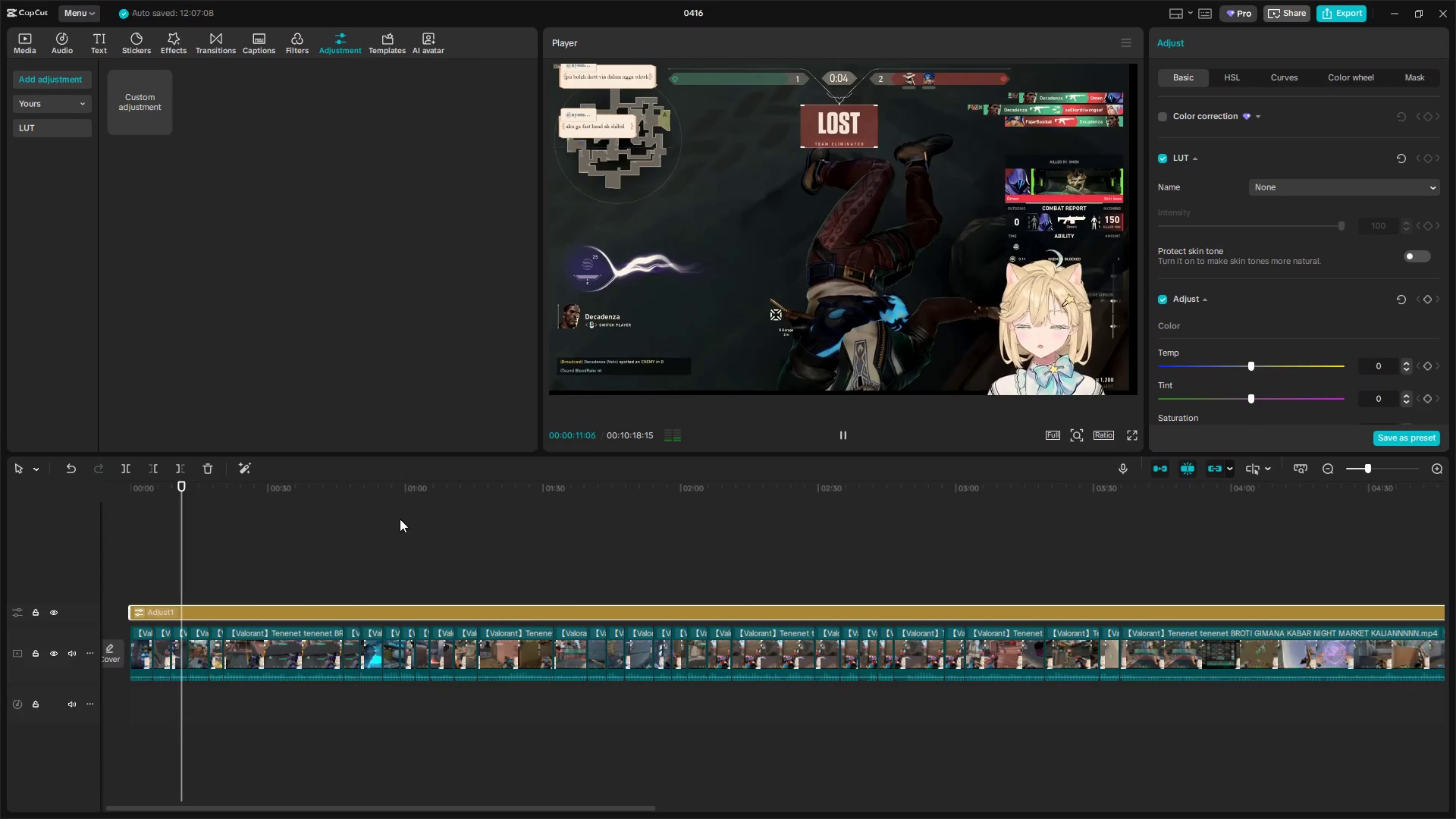 
key(Alt+Tab)